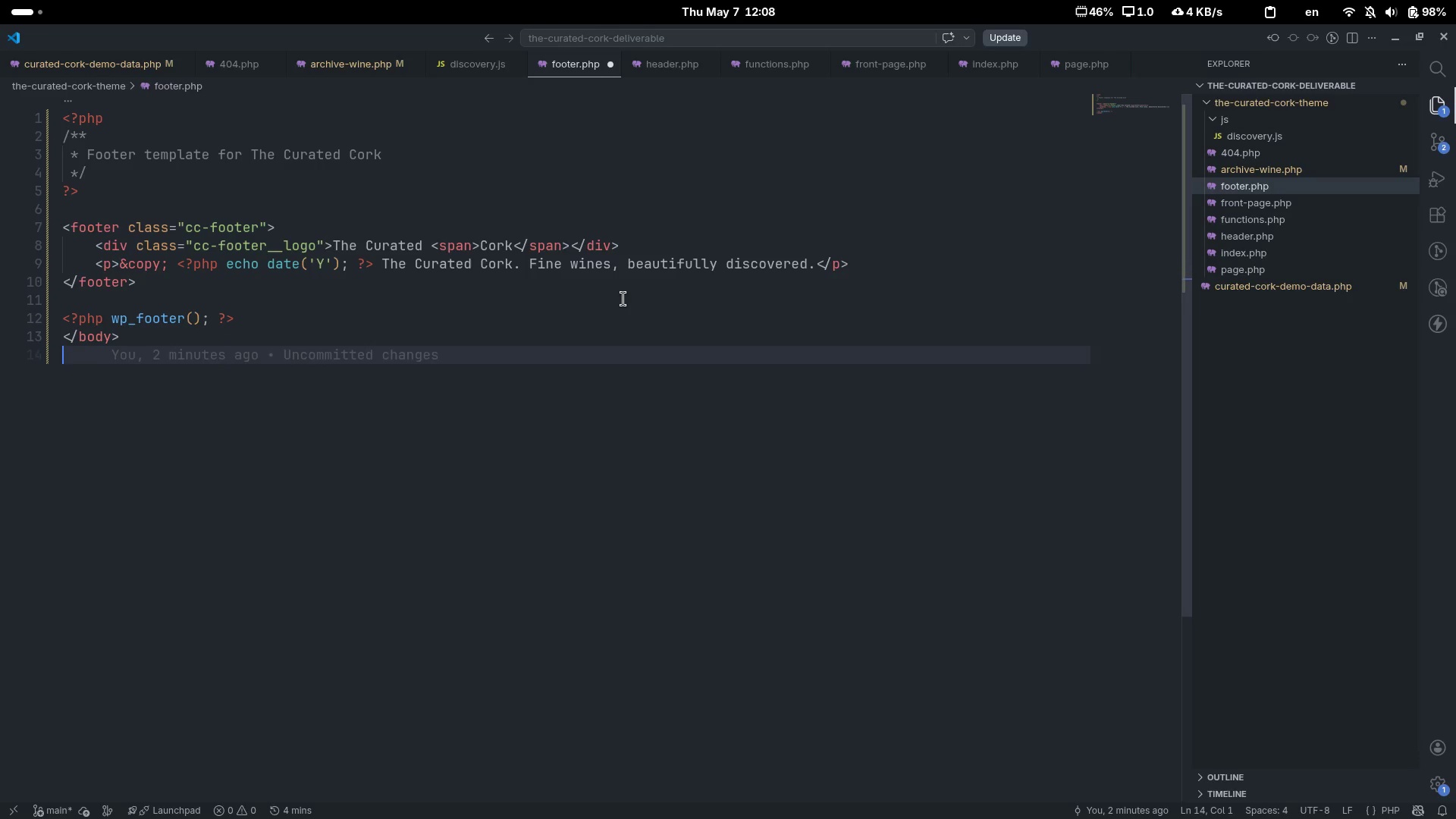 
type(</html?)
 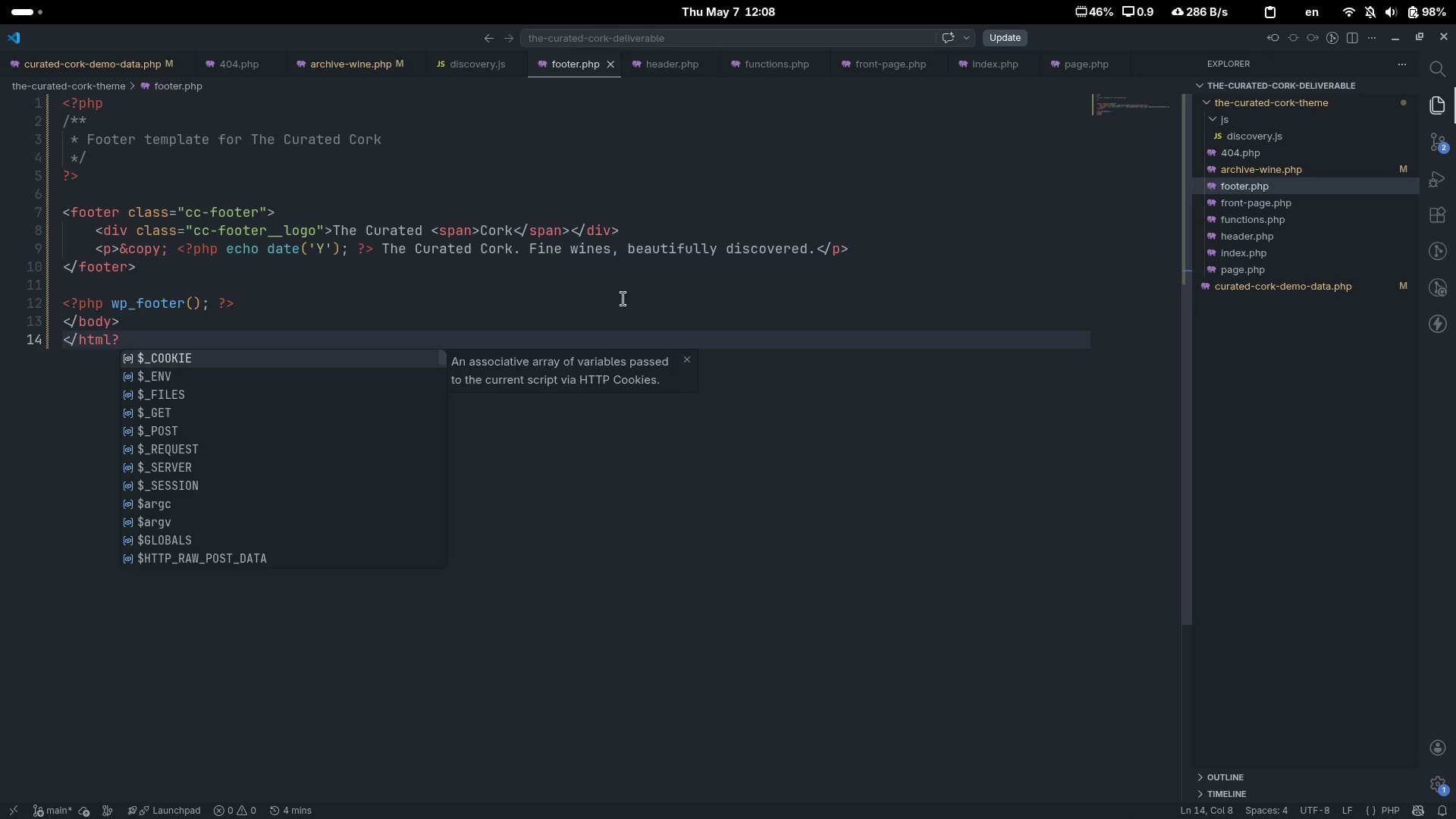 
 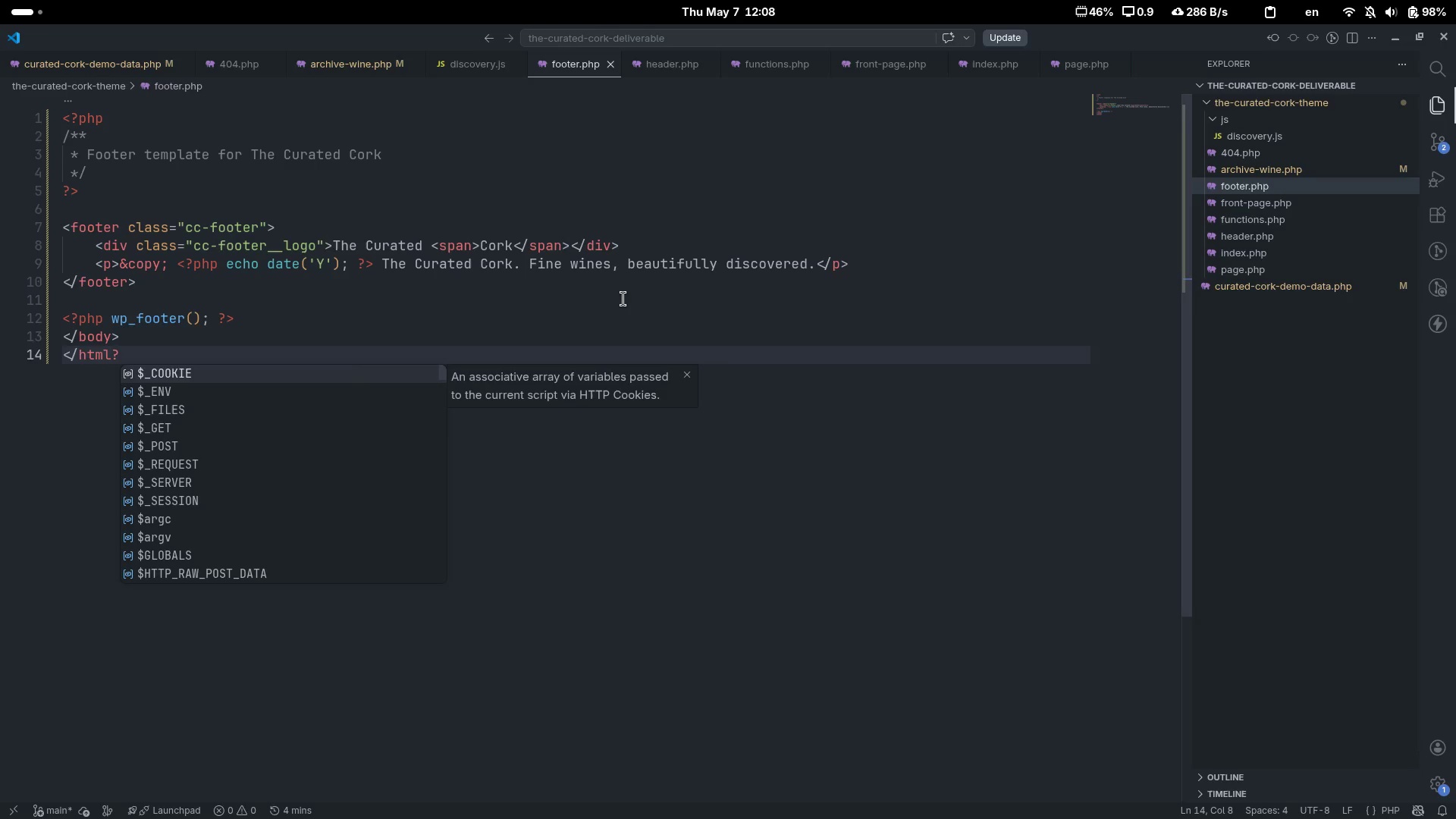 
key(Control+ControlLeft)
 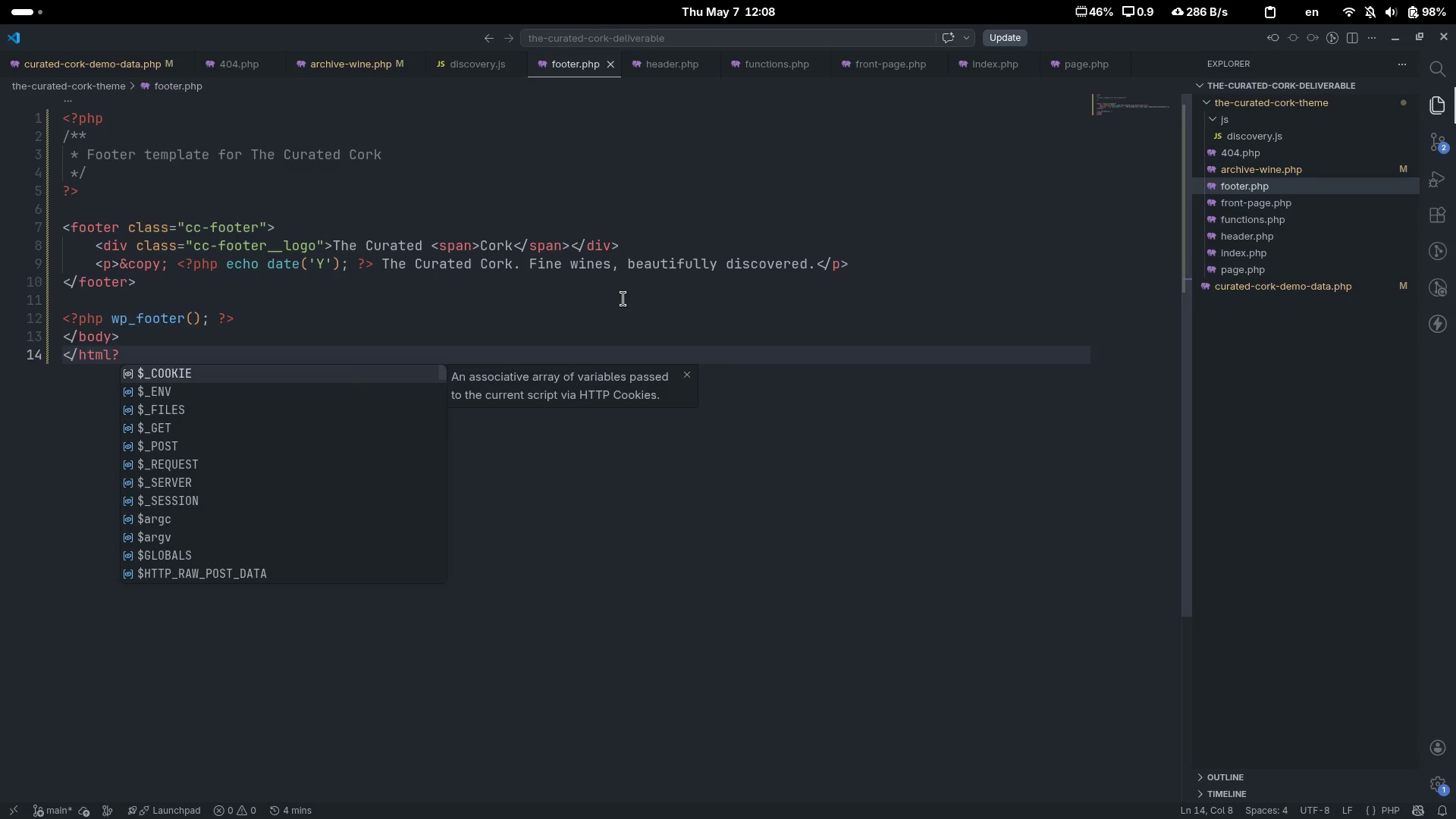 
key(Control+S)
 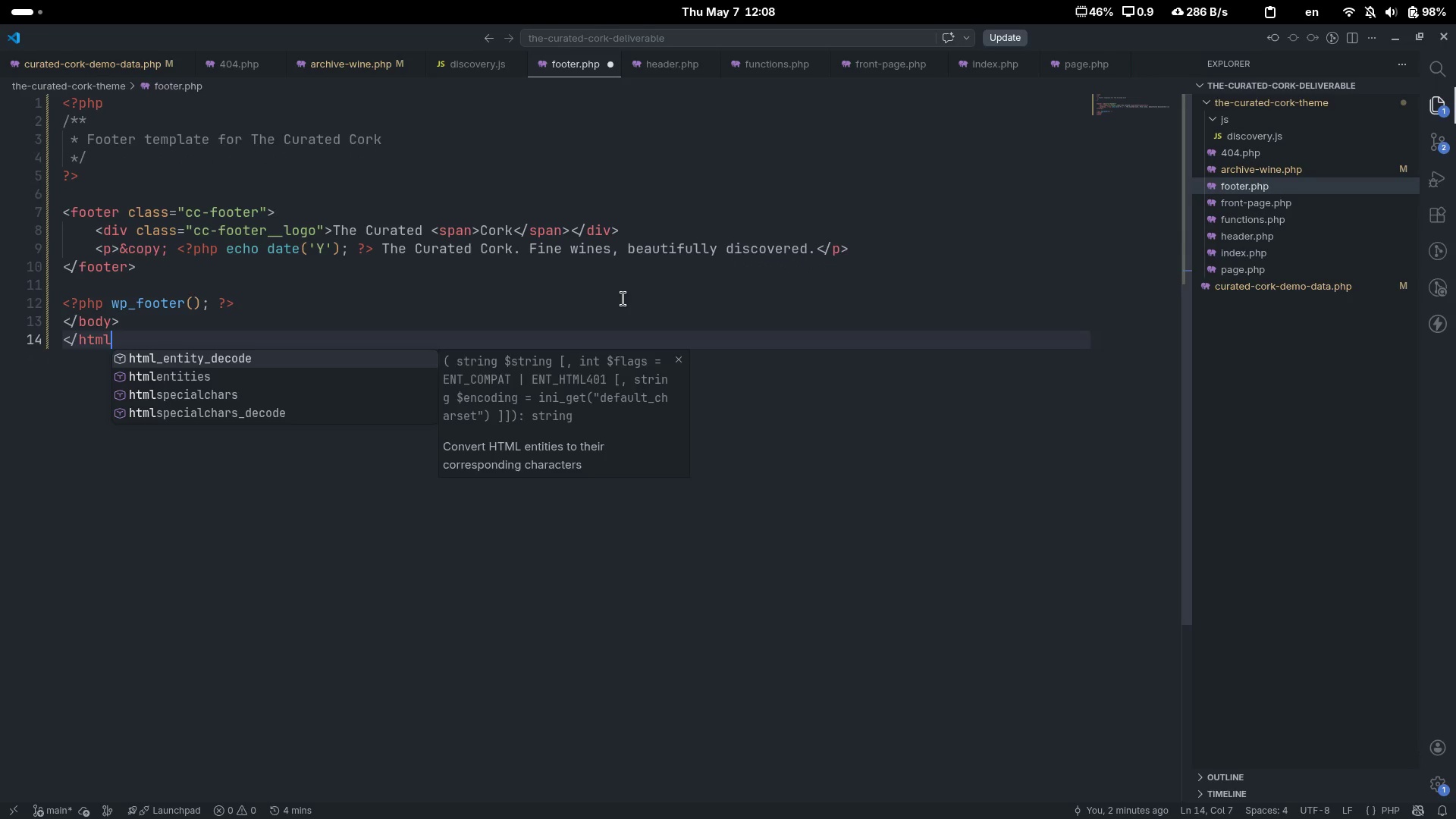 
key(Backspace)
 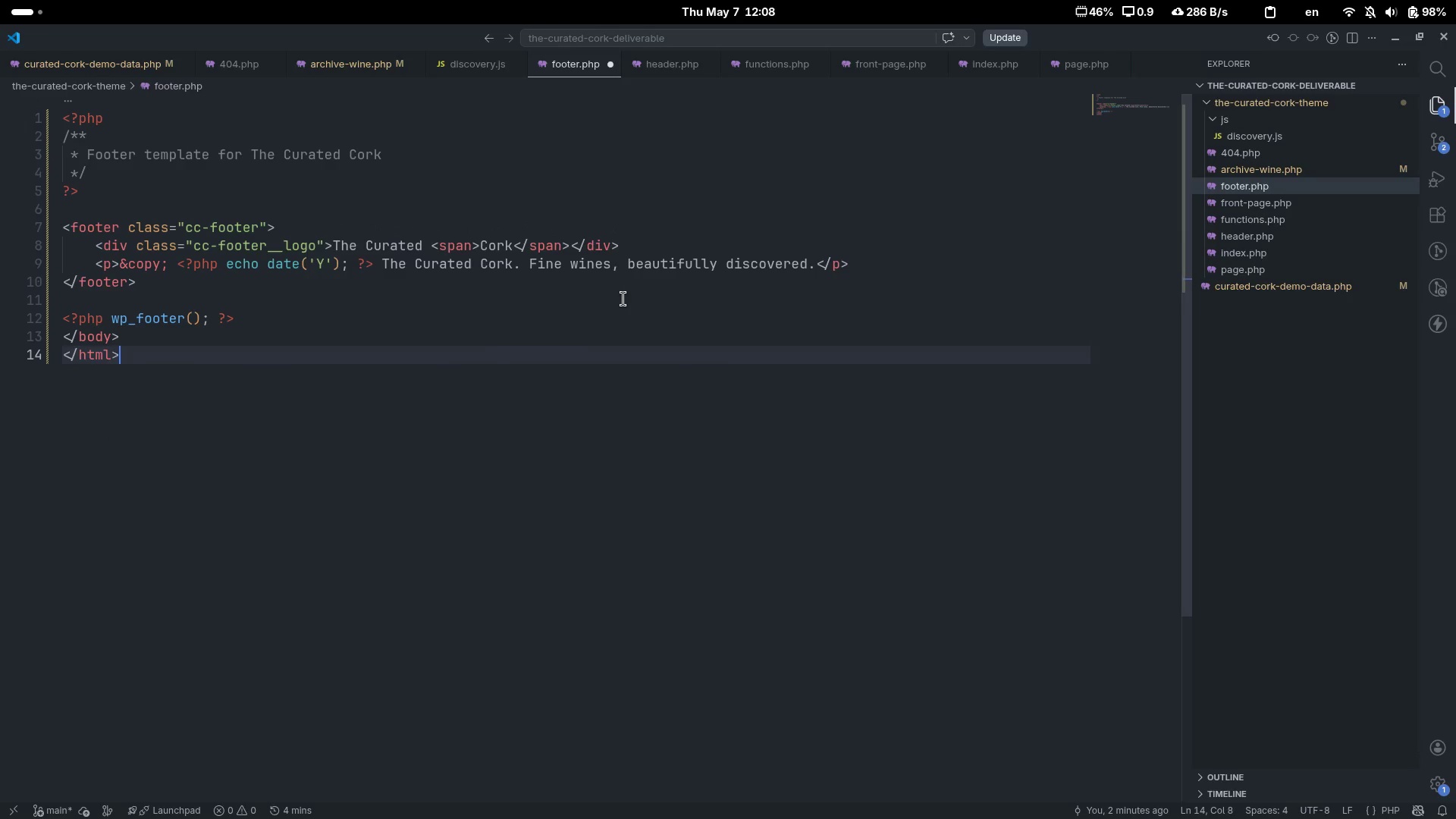 
key(Shift+ShiftLeft)
 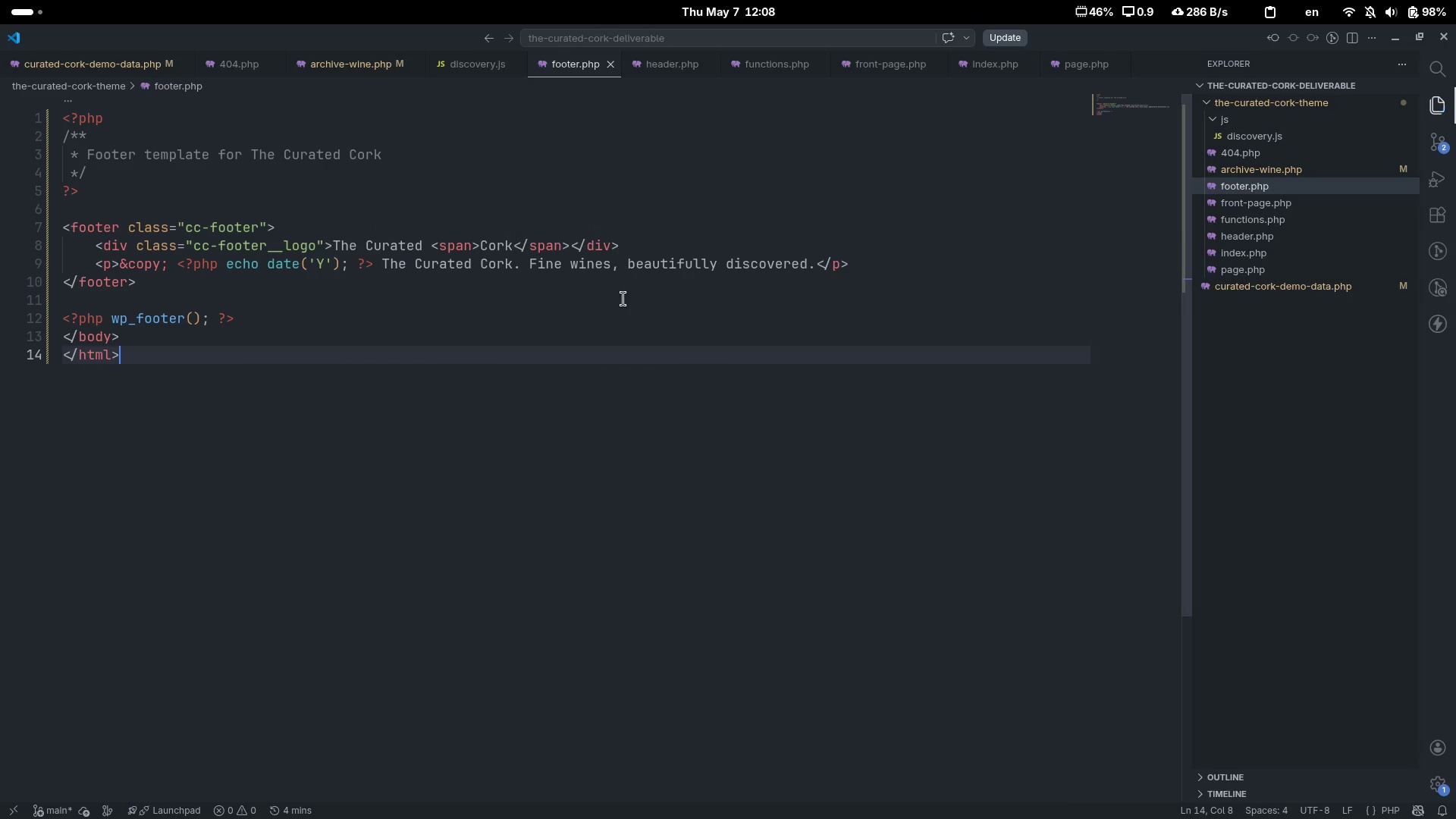 
key(Shift+Period)
 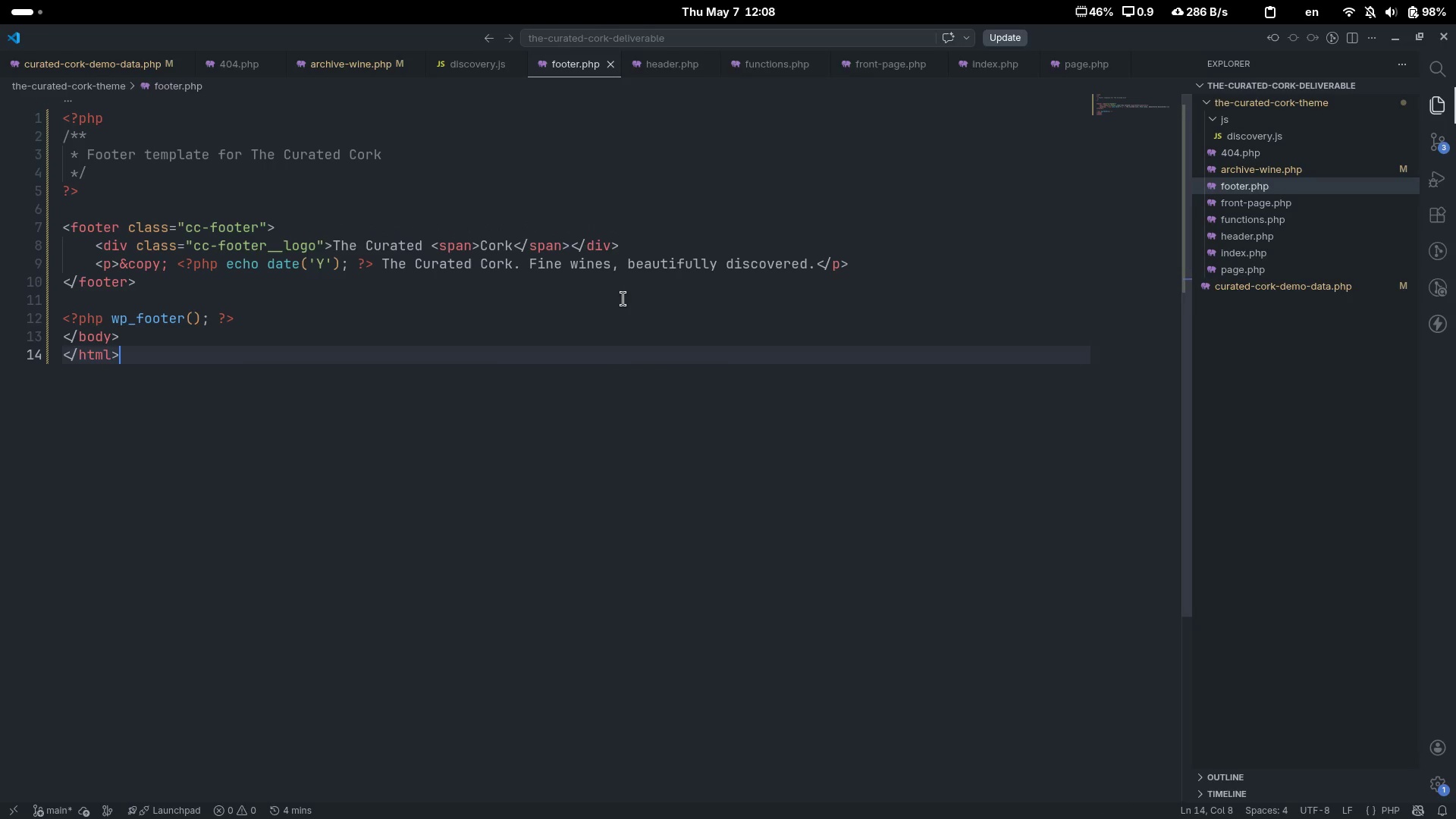 
key(Control+ControlLeft)
 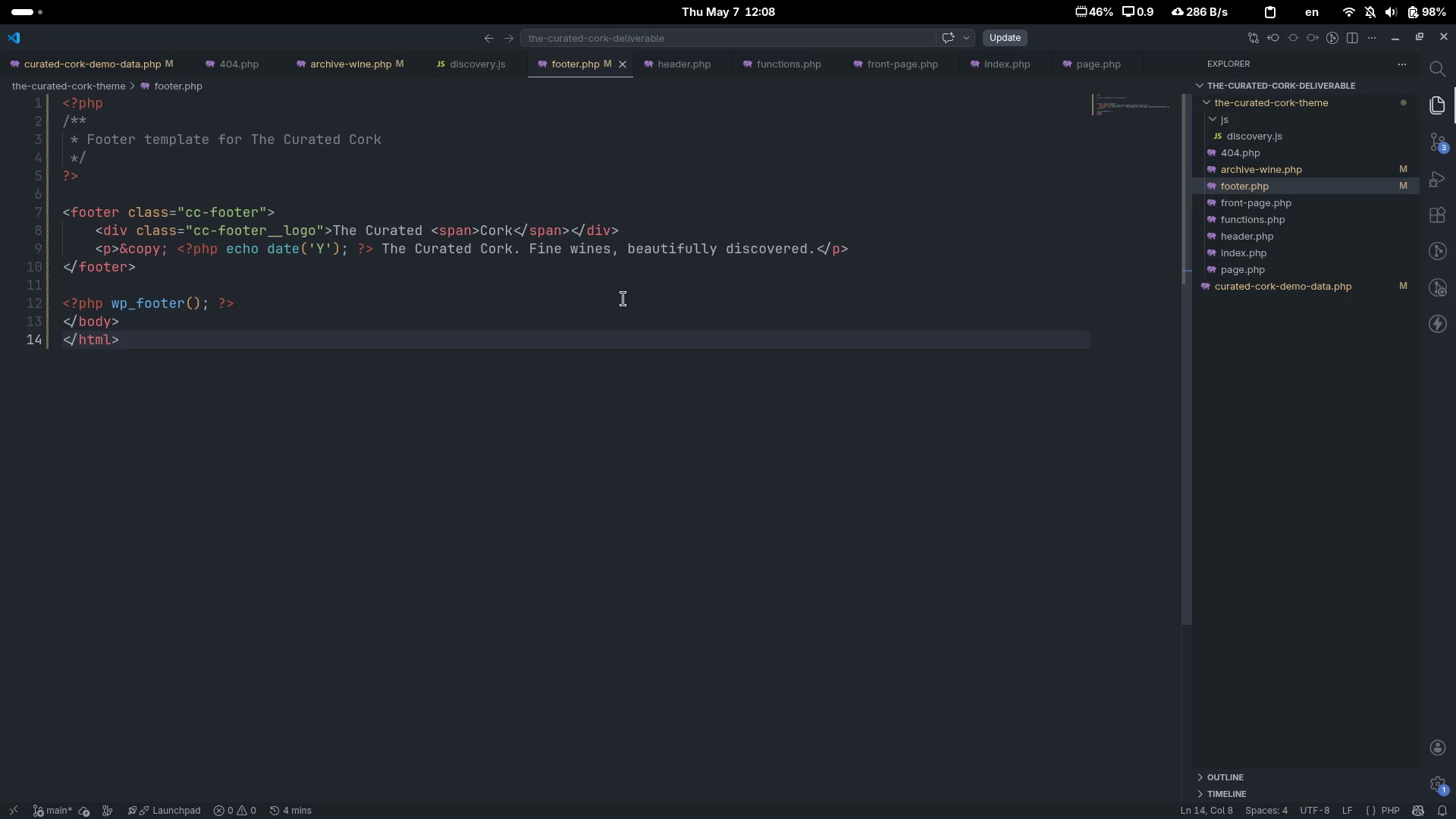 
key(Control+S)
 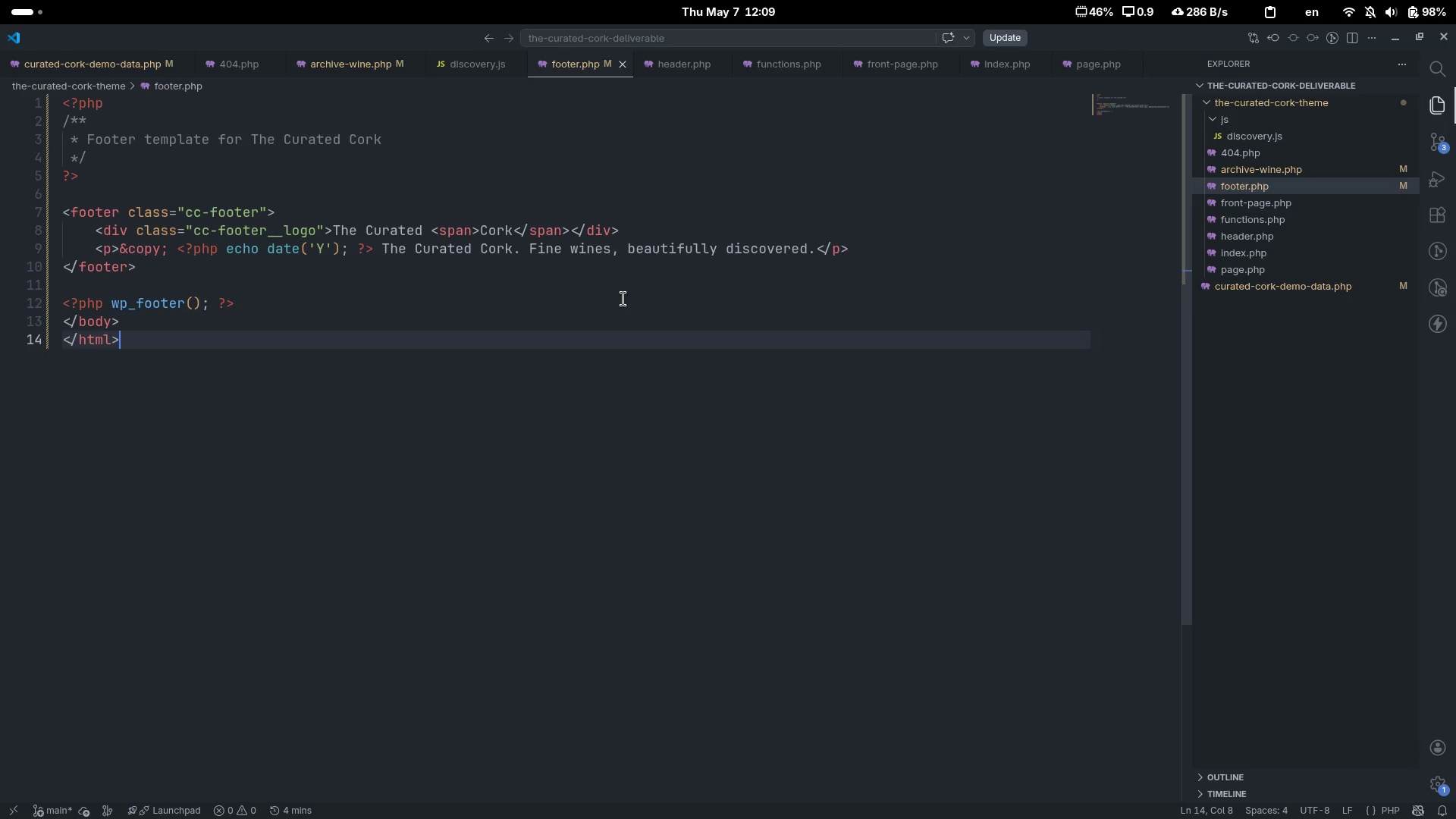 
key(Control+ControlLeft)
 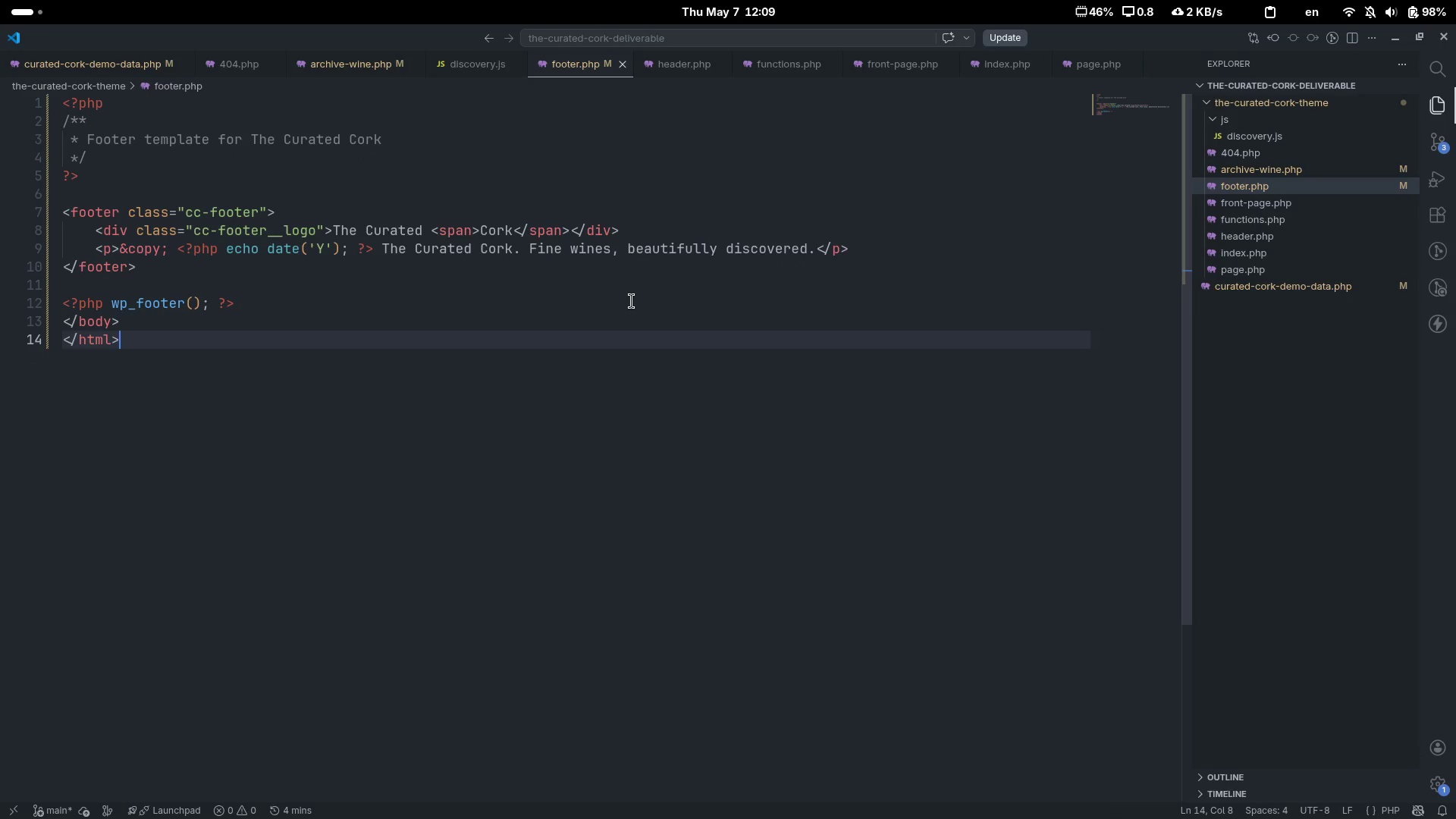 
left_click([638, 312])
 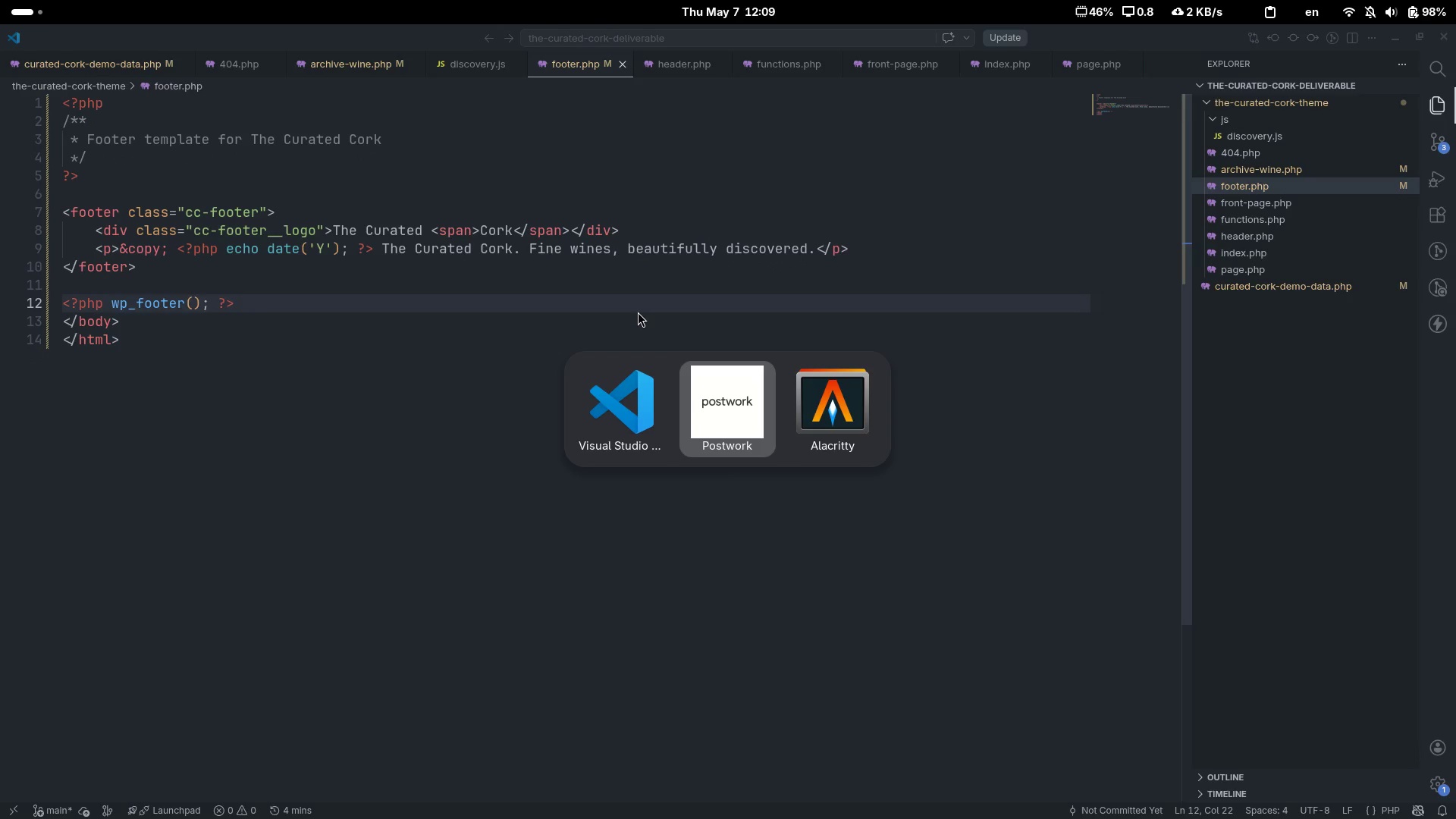 
scroll: coordinate [632, 303], scroll_direction: up, amount: 4.0
 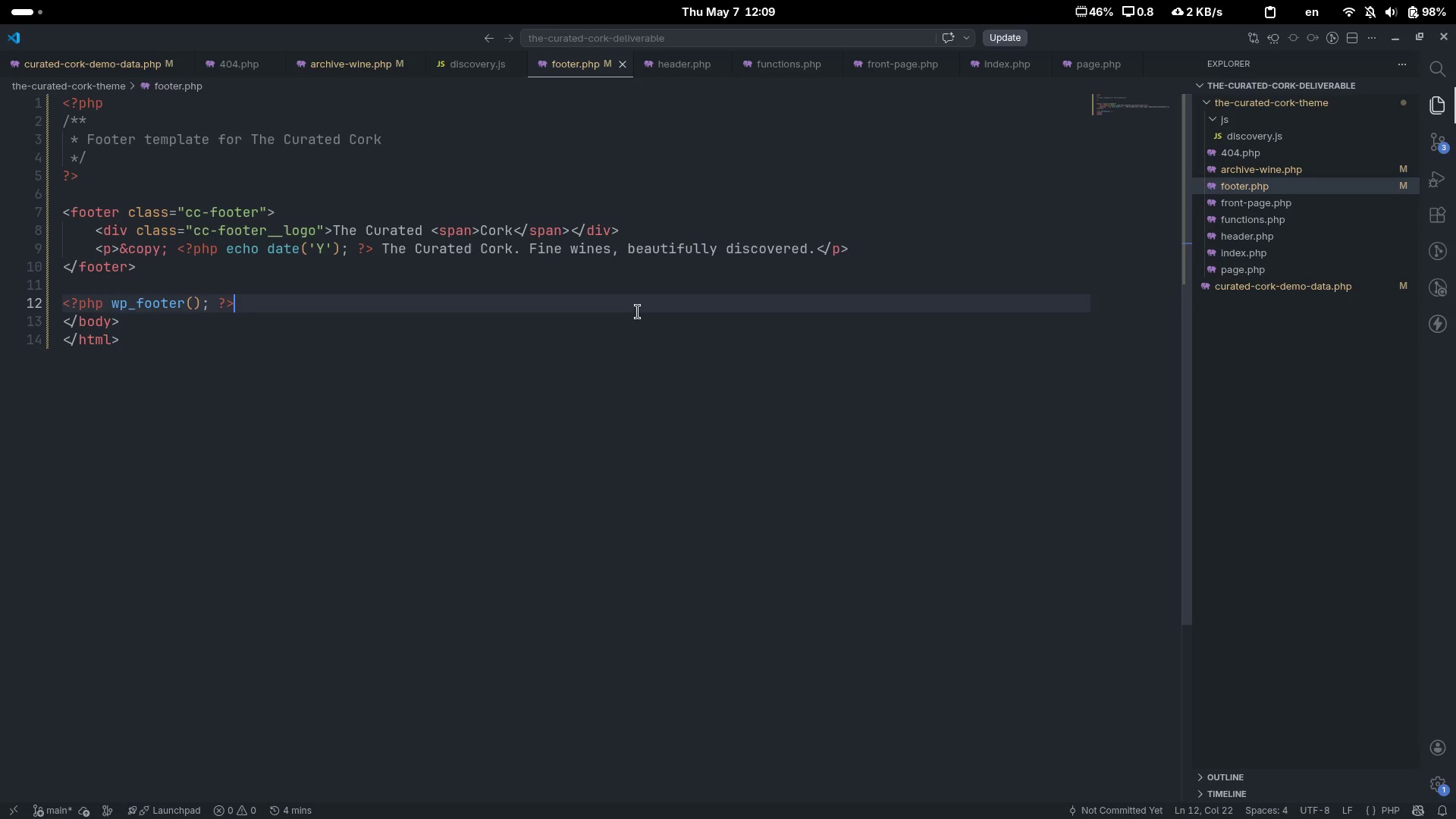 
key(Alt+Tab)